 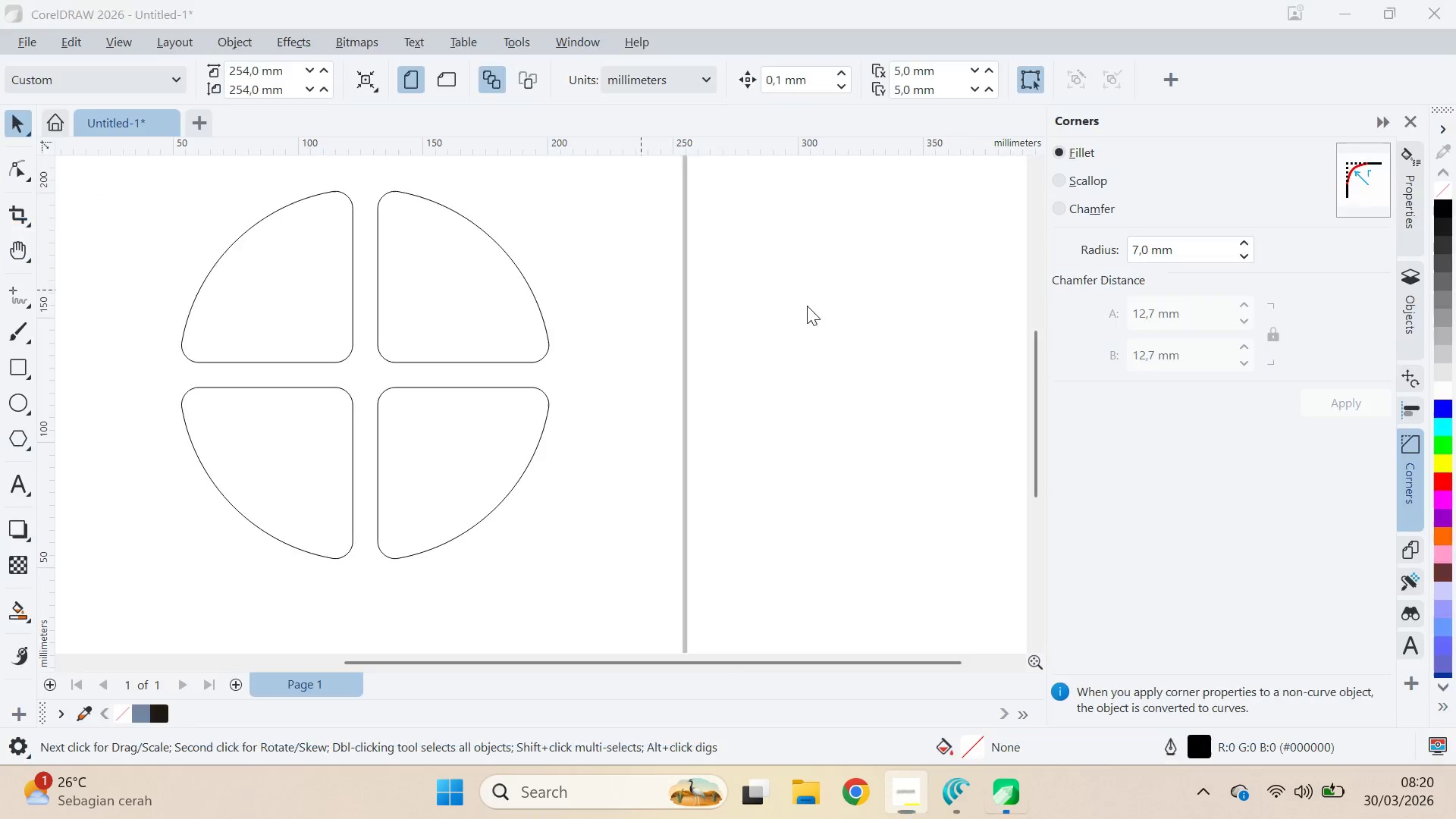 
key(Alt+Tab)
 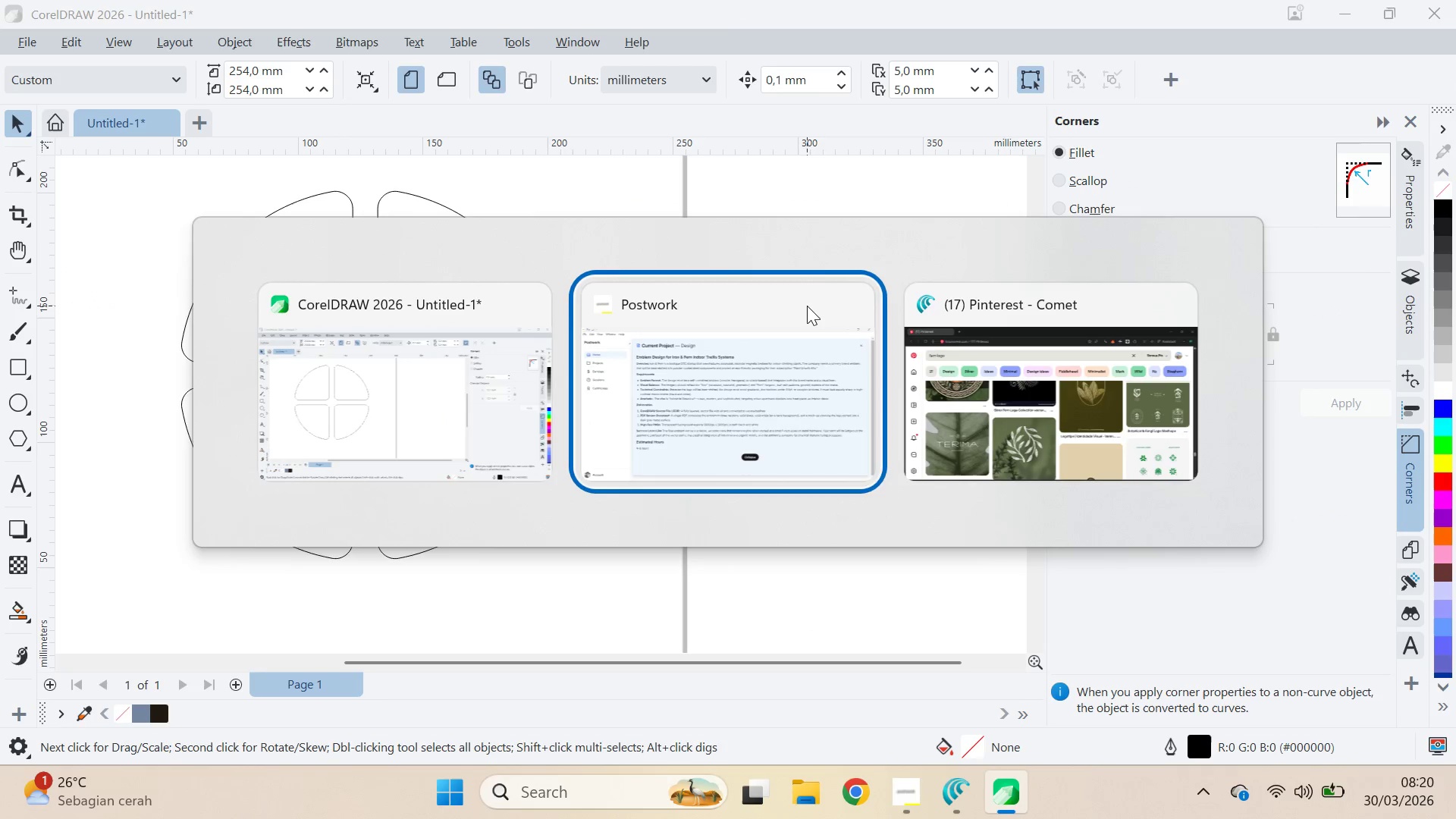 
key(Alt+Tab)
 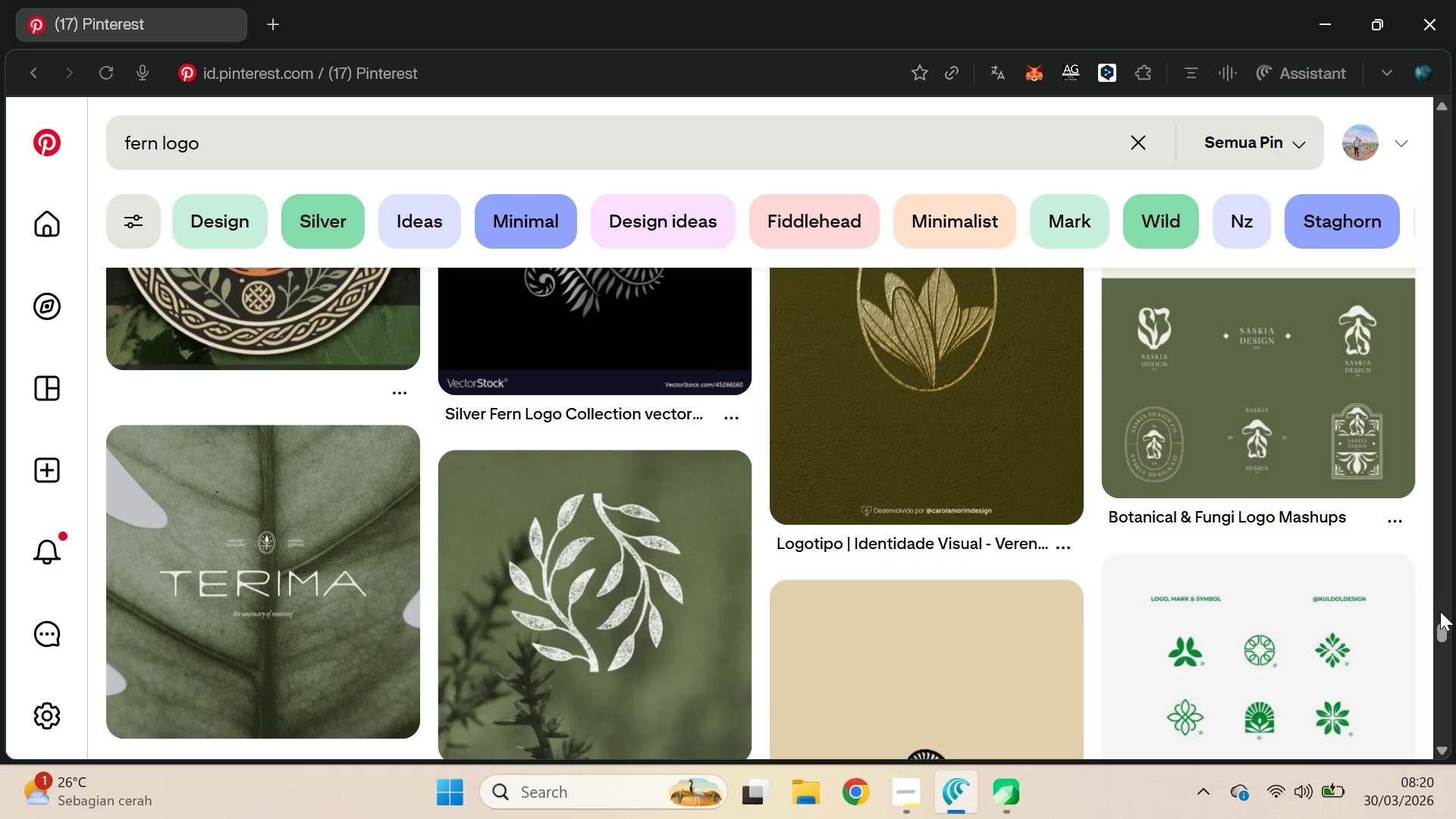 
scroll: coordinate [1407, 448], scroll_direction: down, amount: 11.0
 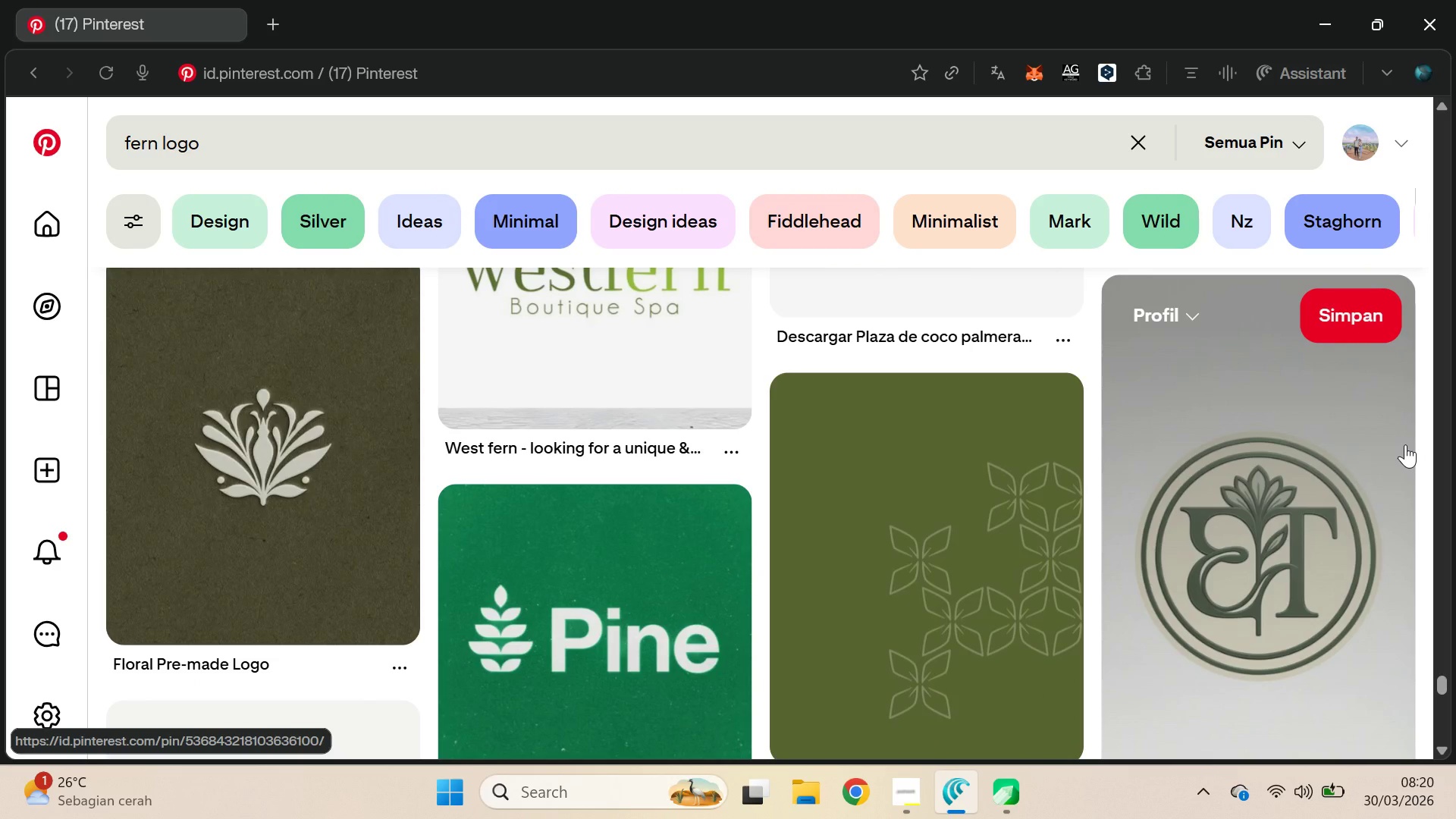 
scroll: coordinate [1406, 458], scroll_direction: up, amount: 3.0
 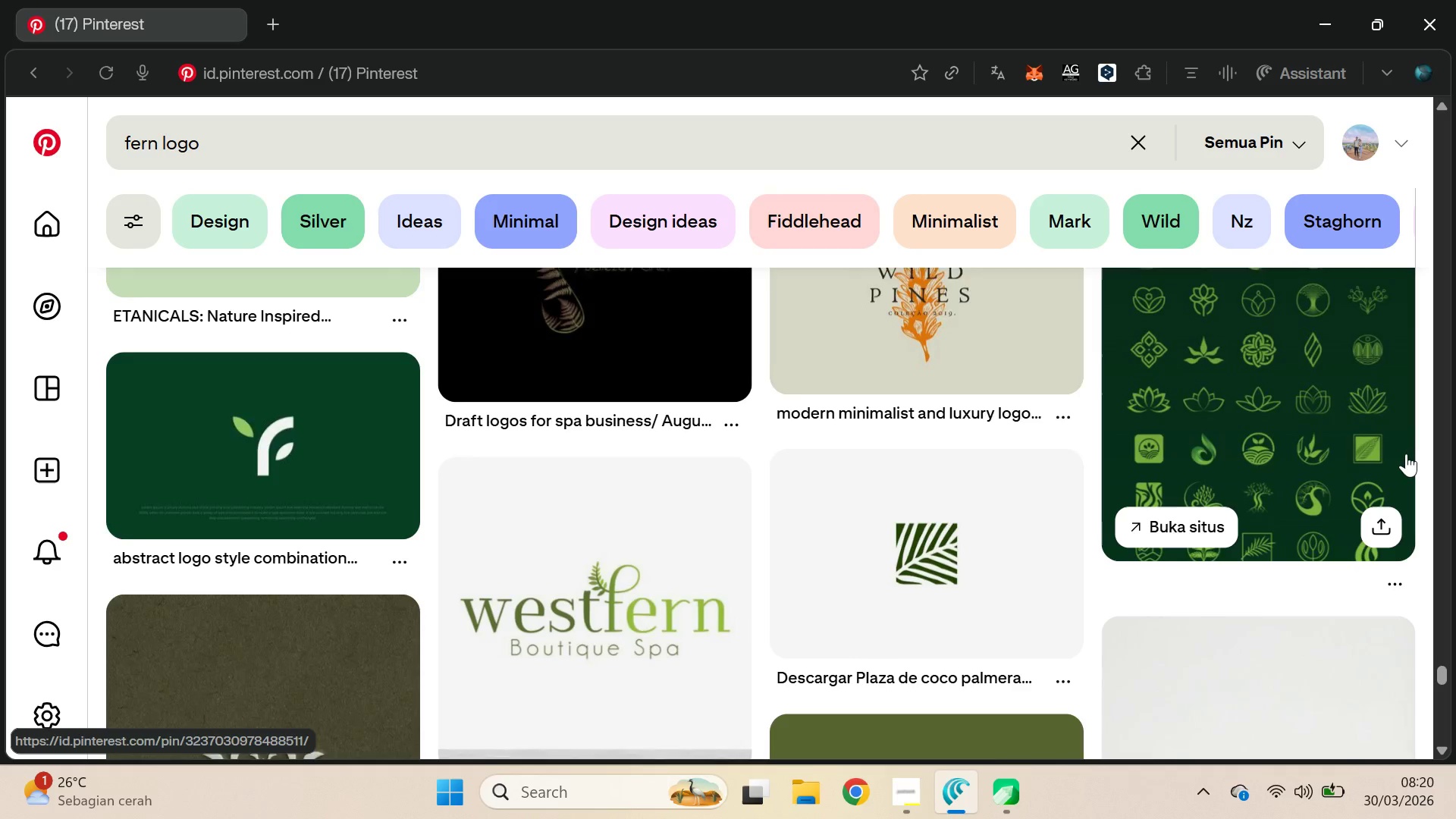 
scroll: coordinate [1401, 455], scroll_direction: down, amount: 10.0
 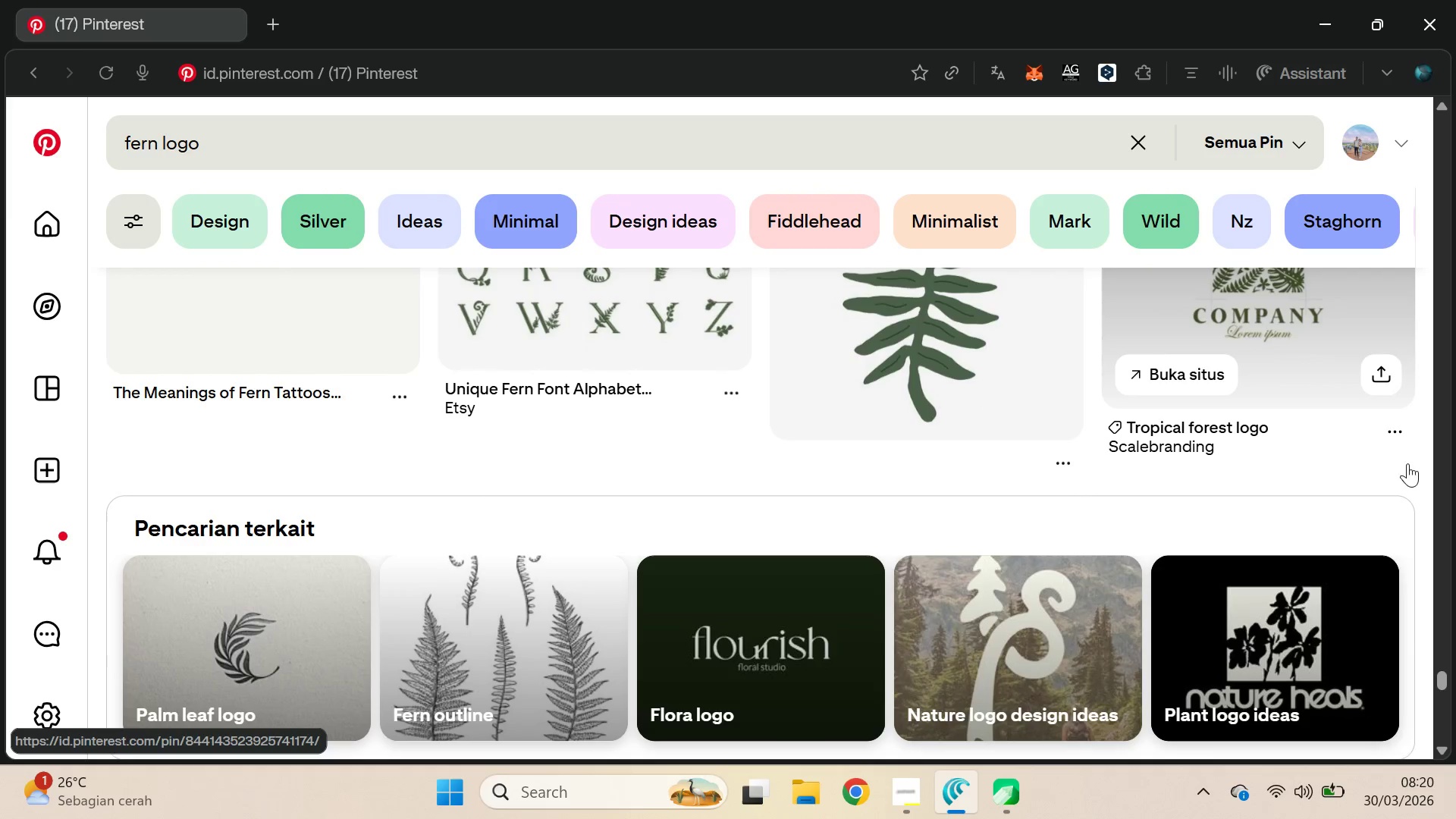 
scroll: coordinate [1413, 491], scroll_direction: down, amount: 6.0
 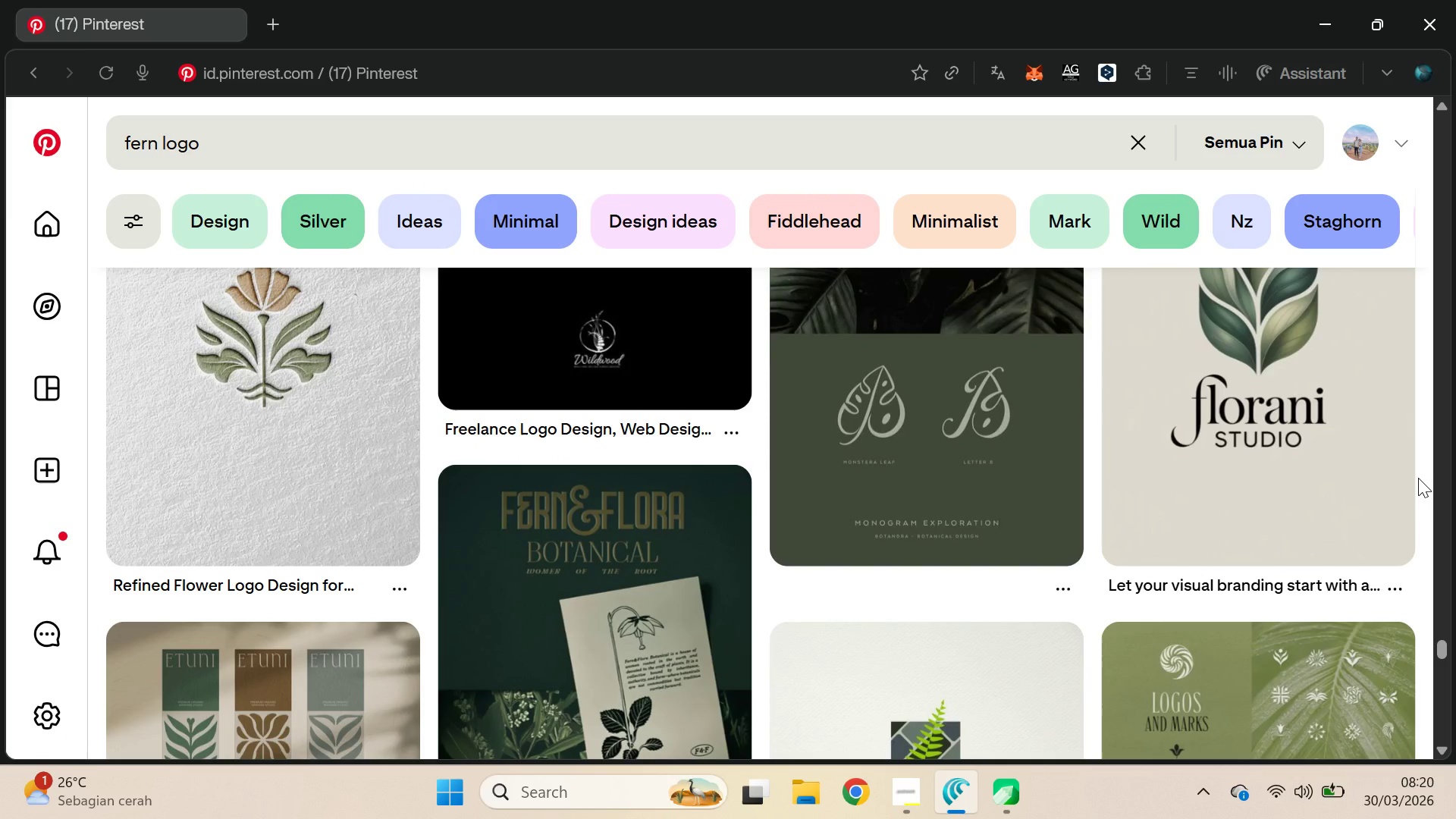 
scroll: coordinate [1418, 478], scroll_direction: up, amount: 1.0
 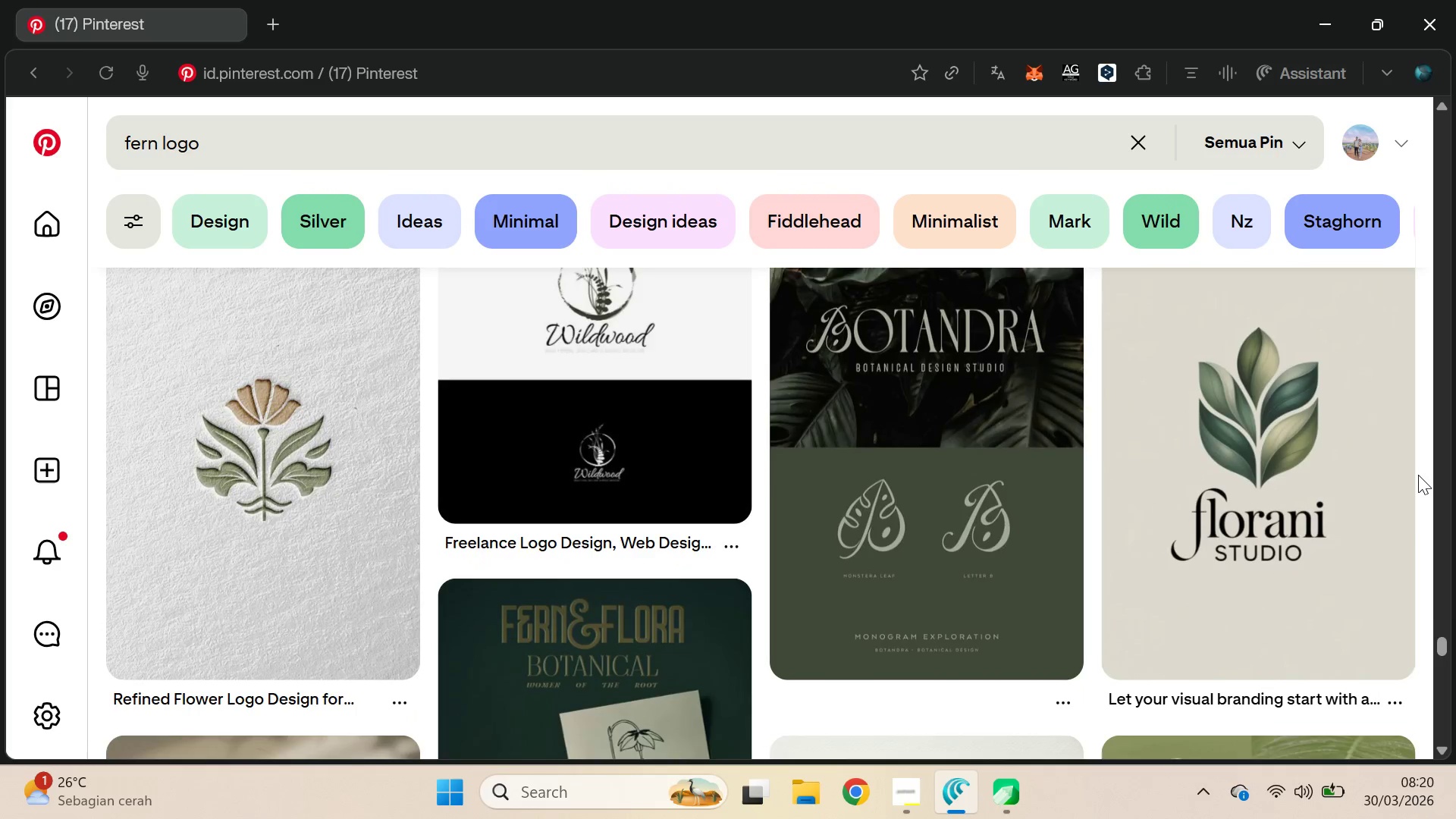 
scroll: coordinate [1419, 470], scroll_direction: down, amount: 12.0
 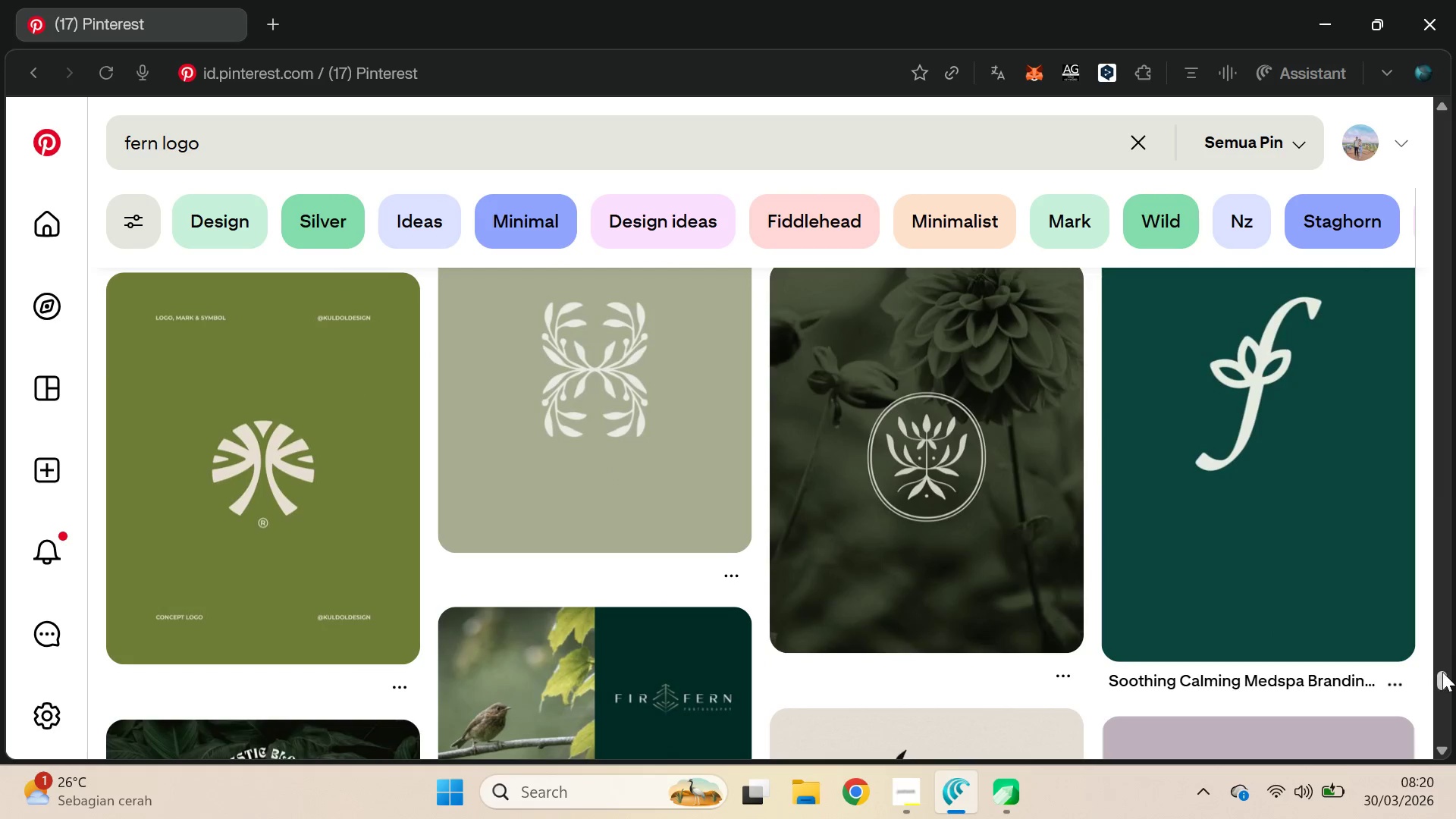 
left_click_drag(start_coordinate=[1442, 672], to_coordinate=[1452, 177])